 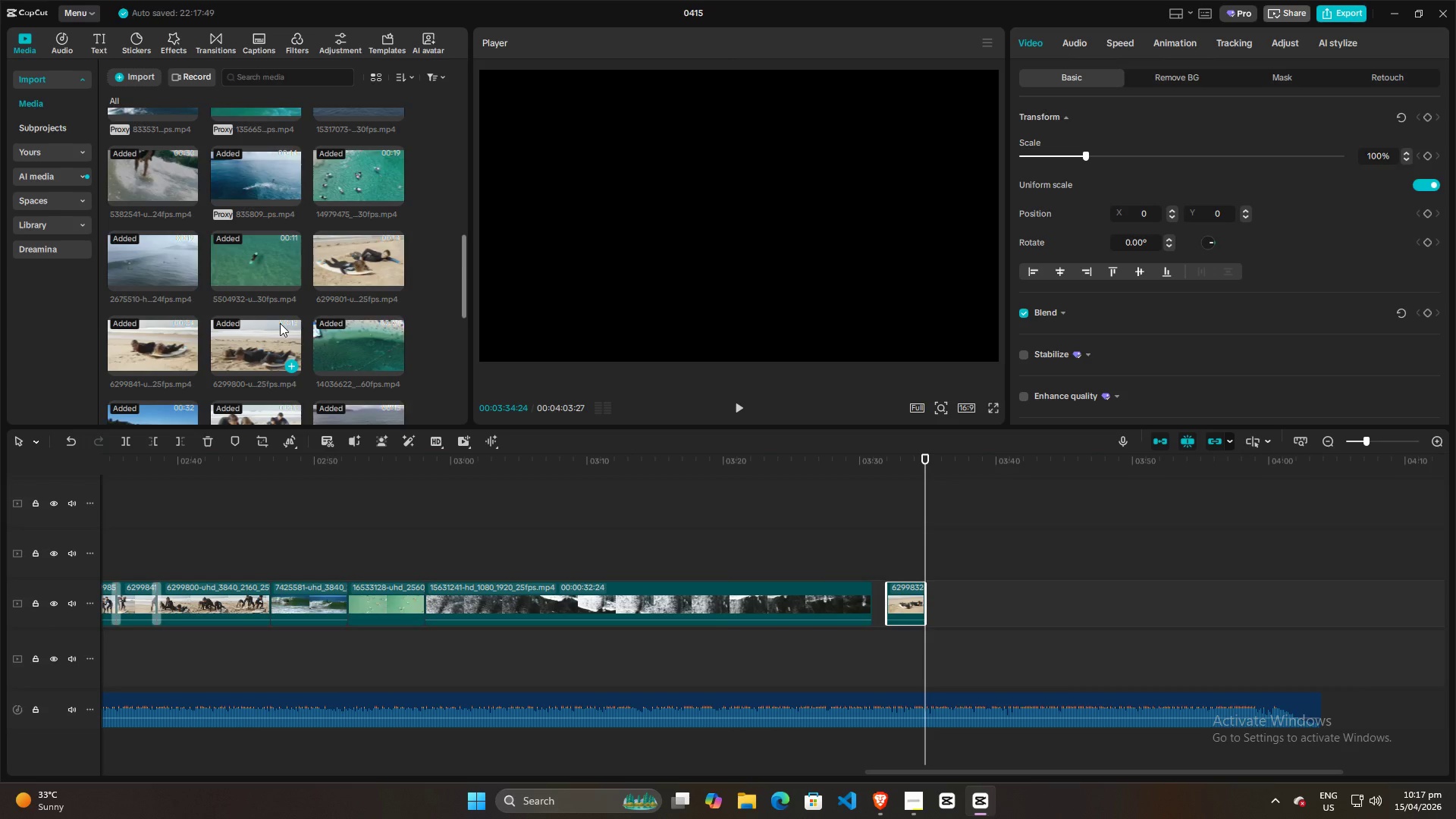 
scroll: coordinate [241, 271], scroll_direction: up, amount: 9.0
 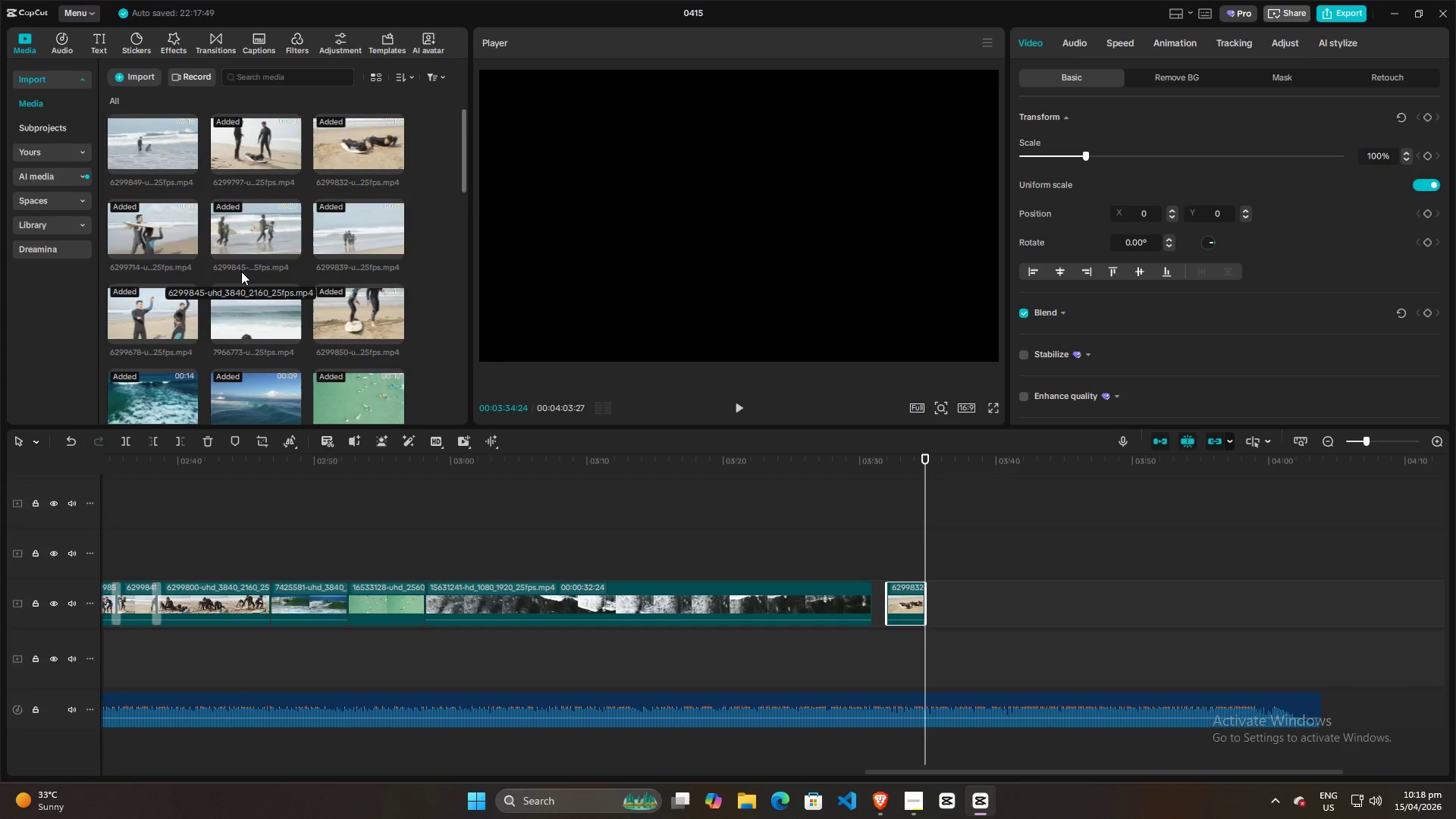 
scroll: coordinate [241, 271], scroll_direction: down, amount: 7.0
 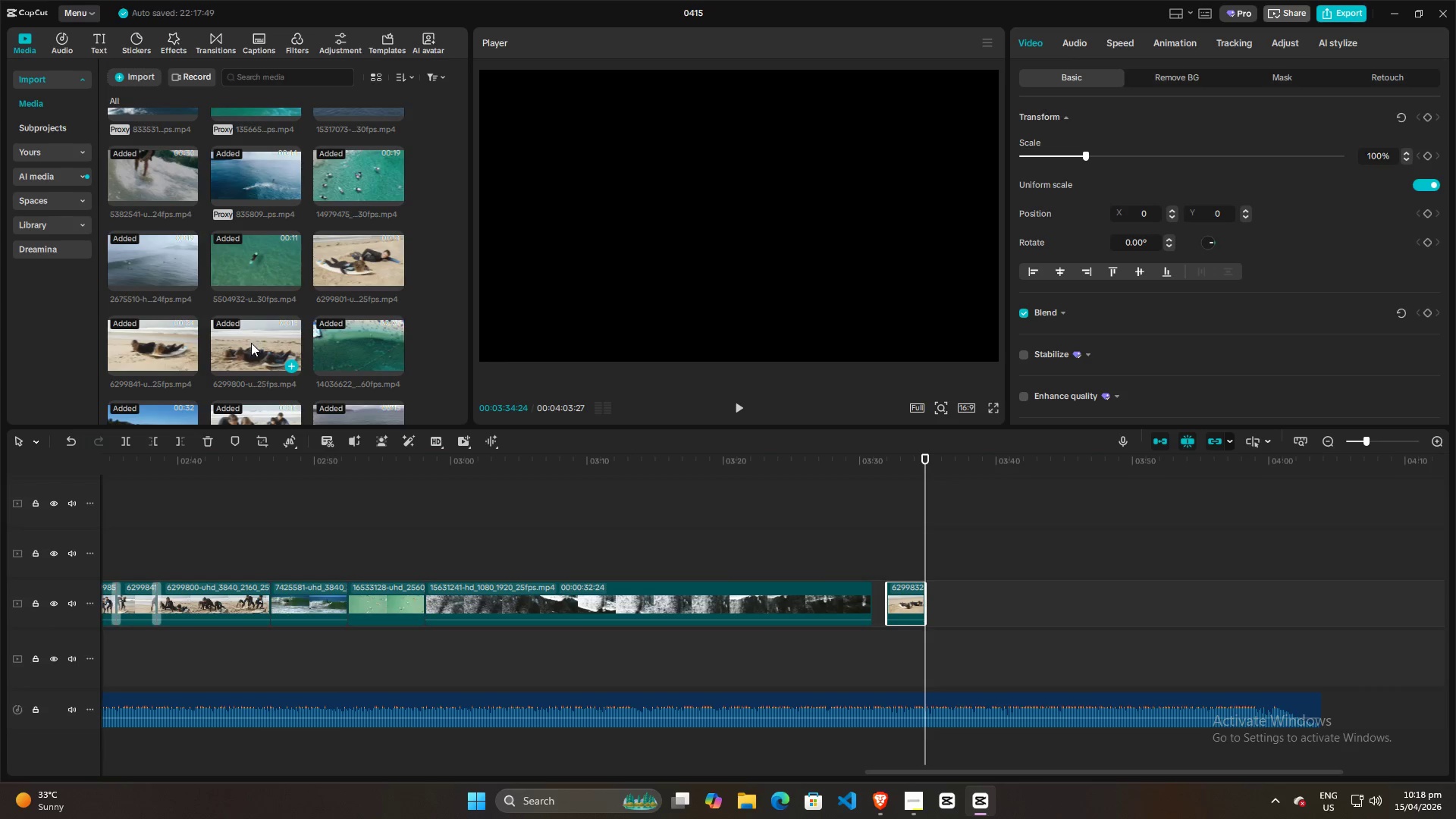 
left_click_drag(start_coordinate=[251, 343], to_coordinate=[926, 604])
 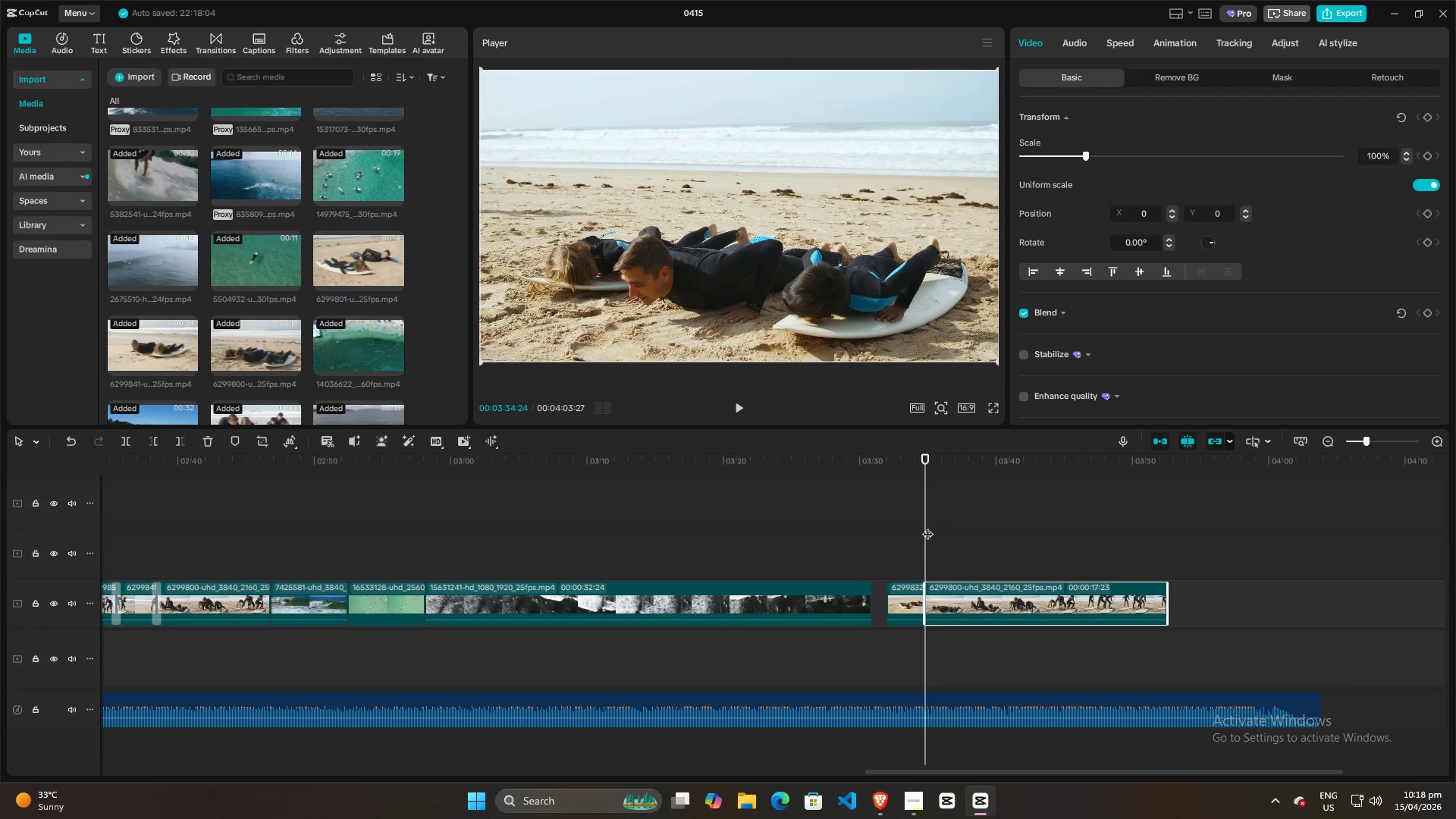 
left_click_drag(start_coordinate=[927, 526], to_coordinate=[952, 545])
 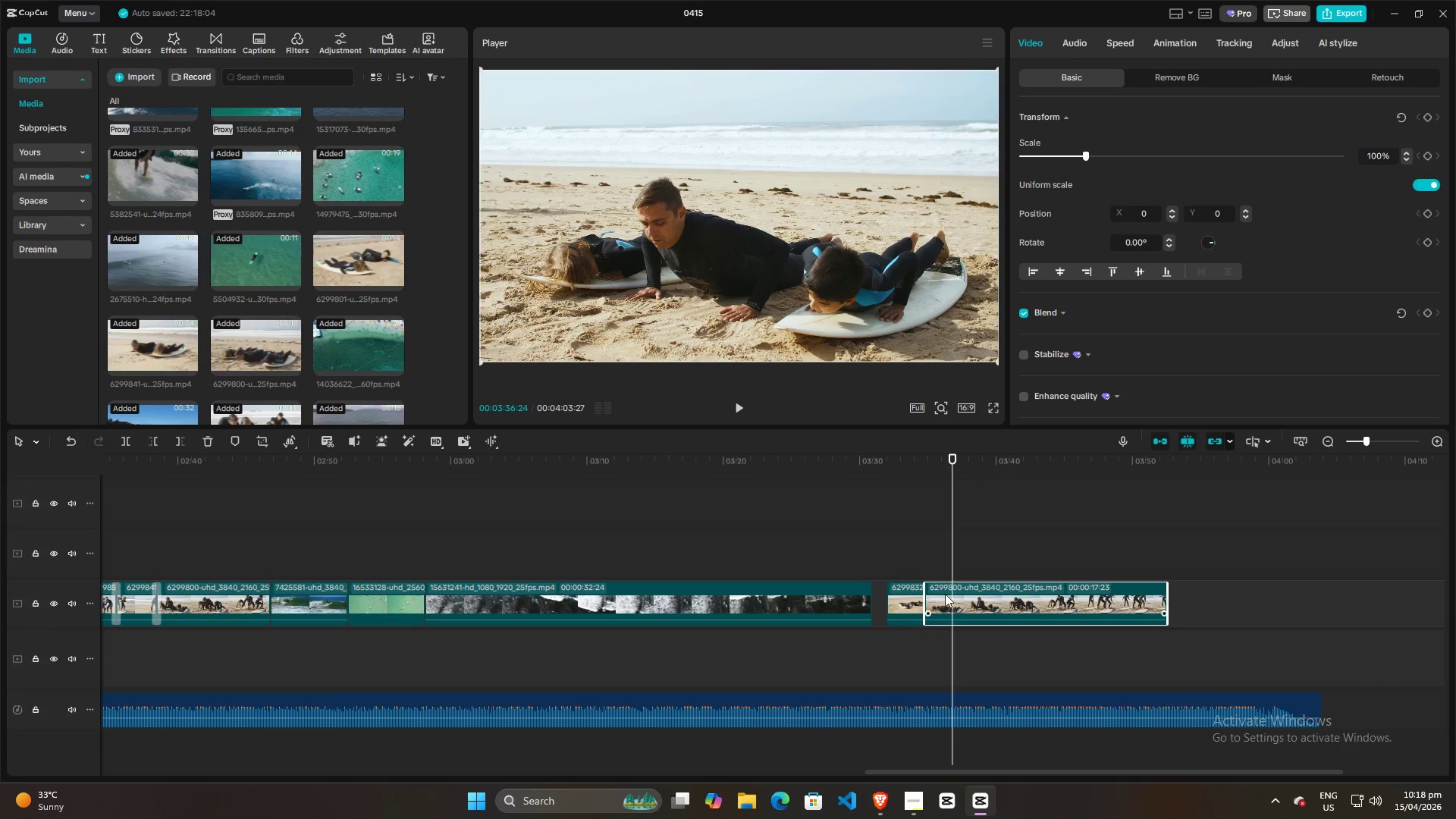 
left_click([945, 594])
 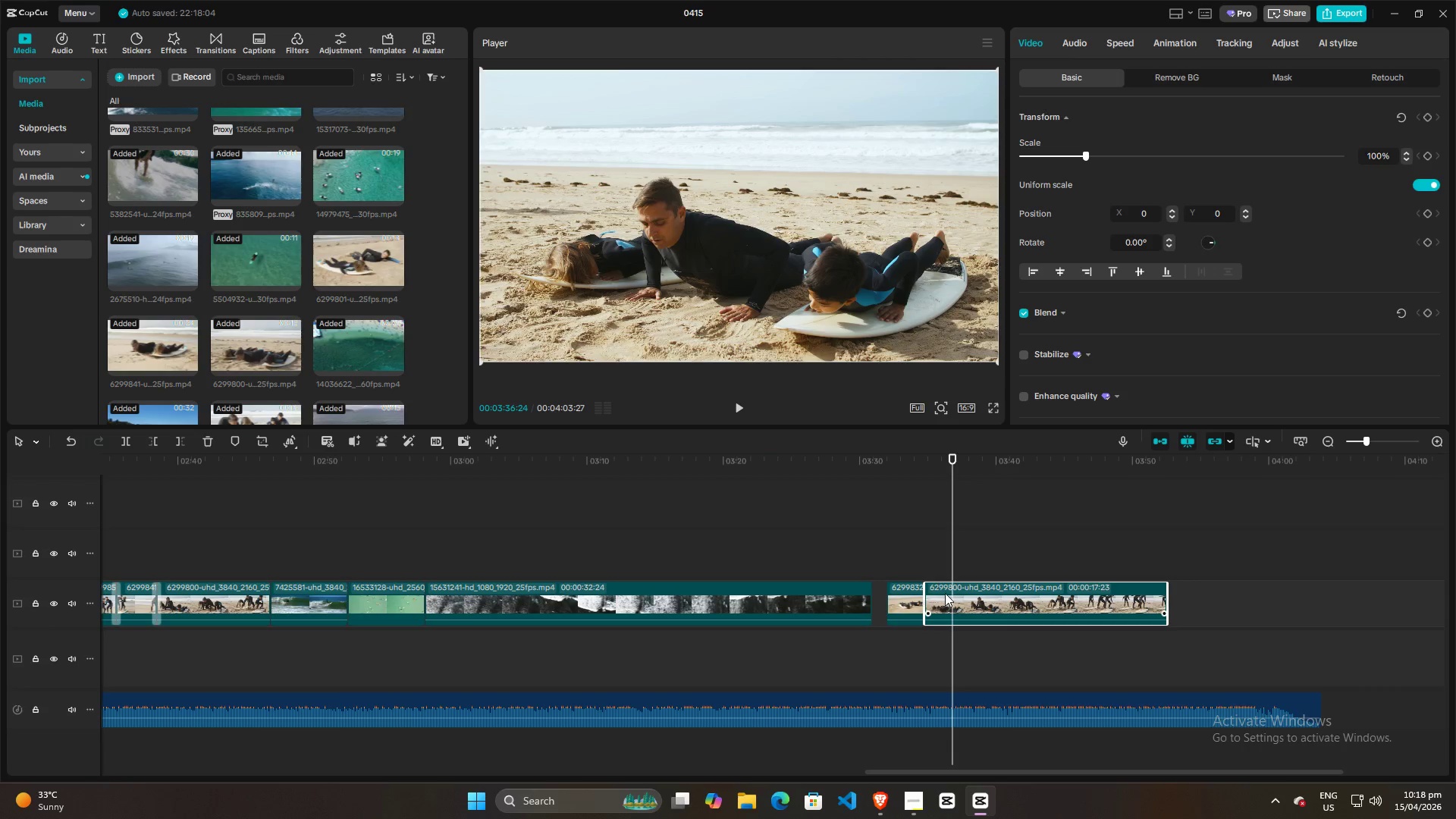 
key(Q)
 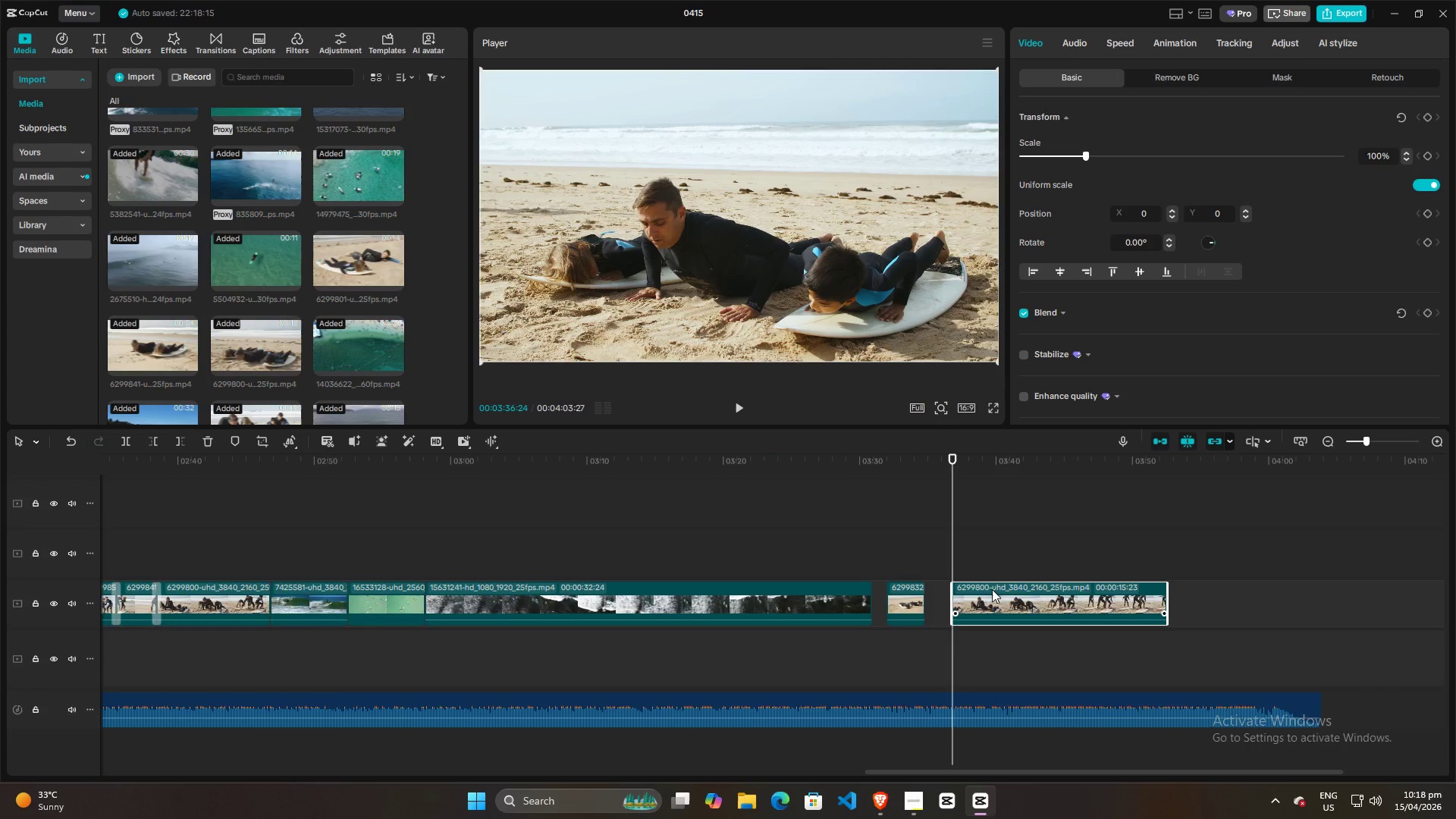 
left_click_drag(start_coordinate=[992, 589], to_coordinate=[969, 590])
 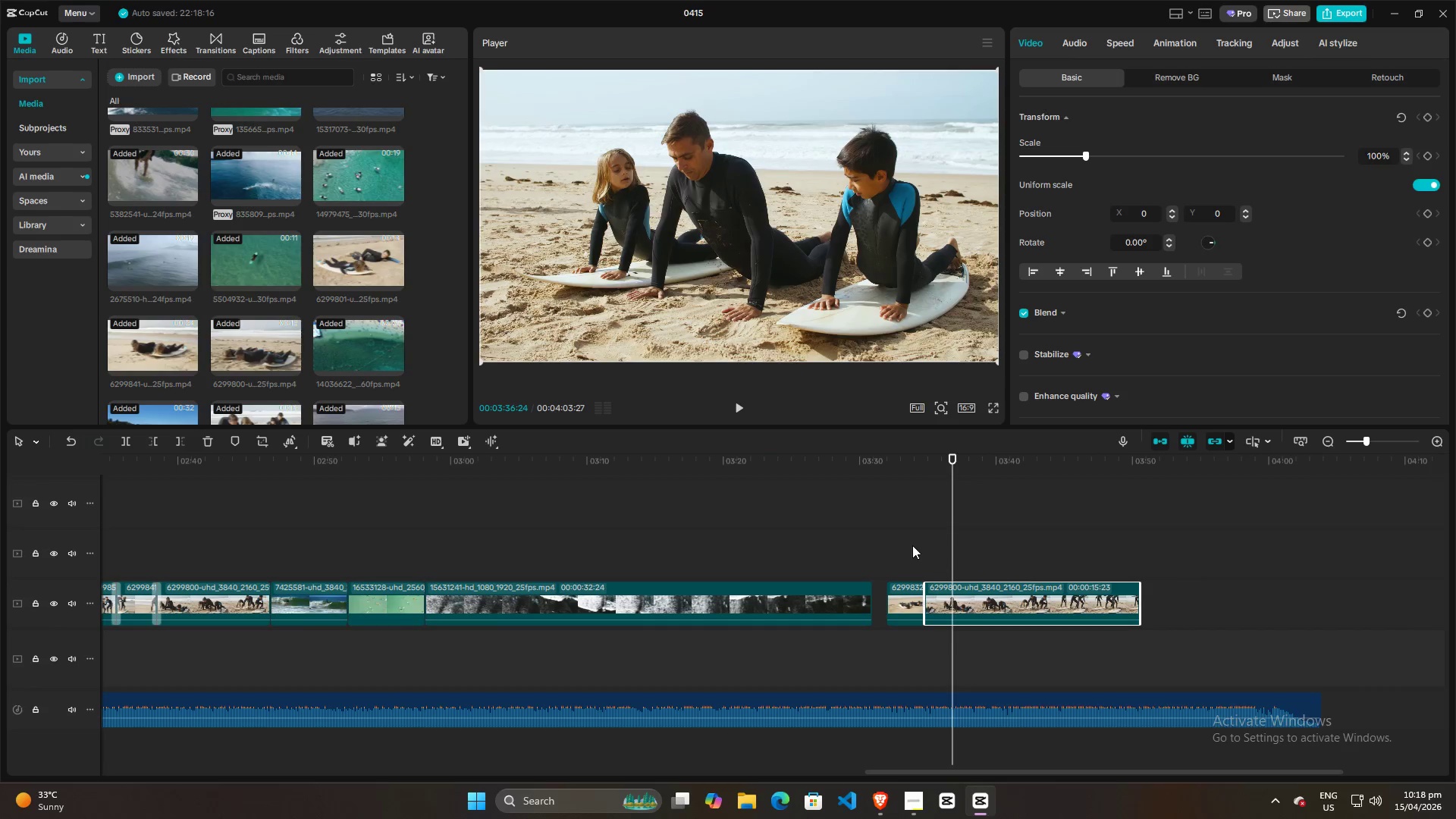 
left_click([912, 545])
 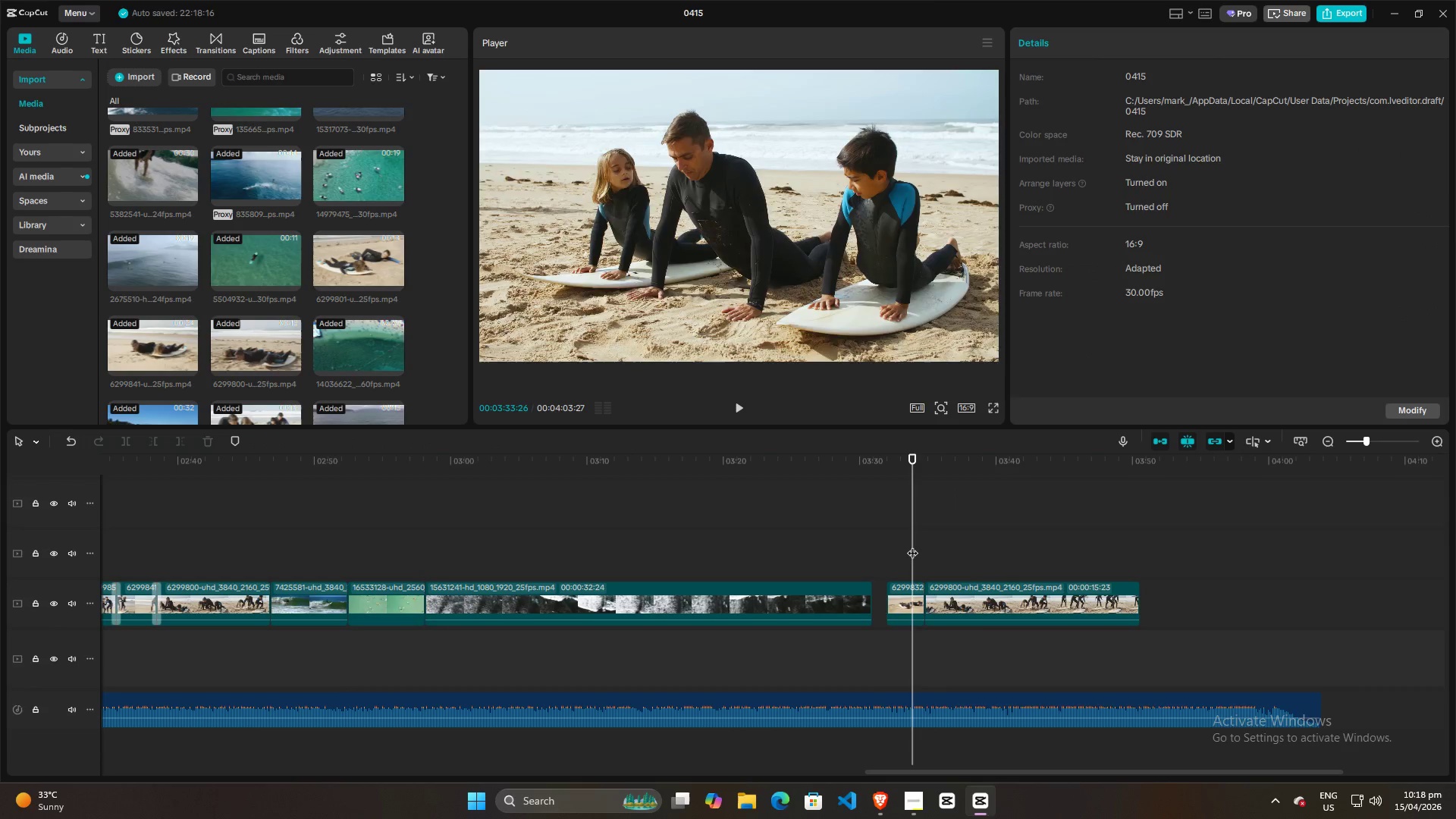 
key(Space)
 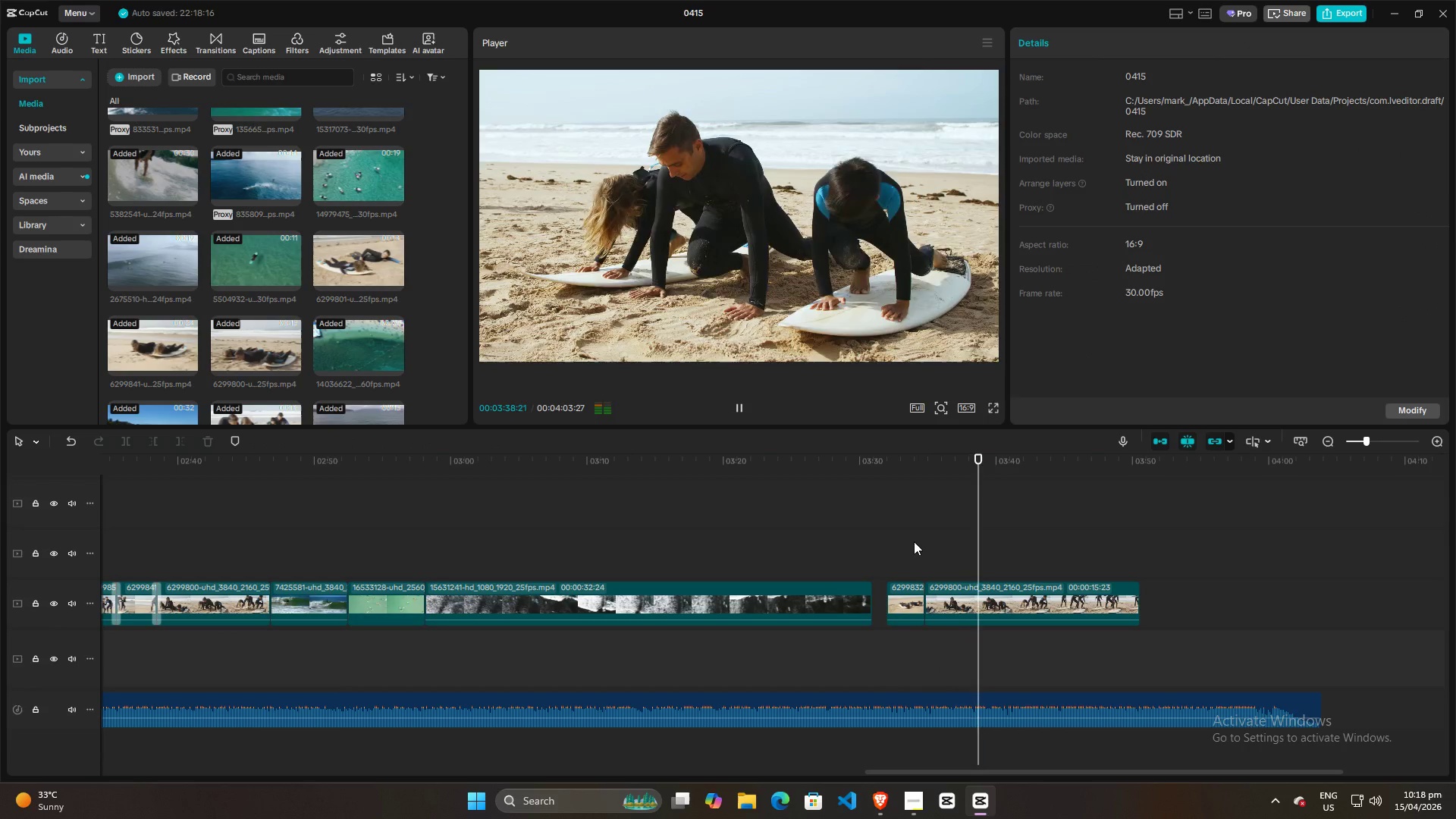 
wait(6.55)
 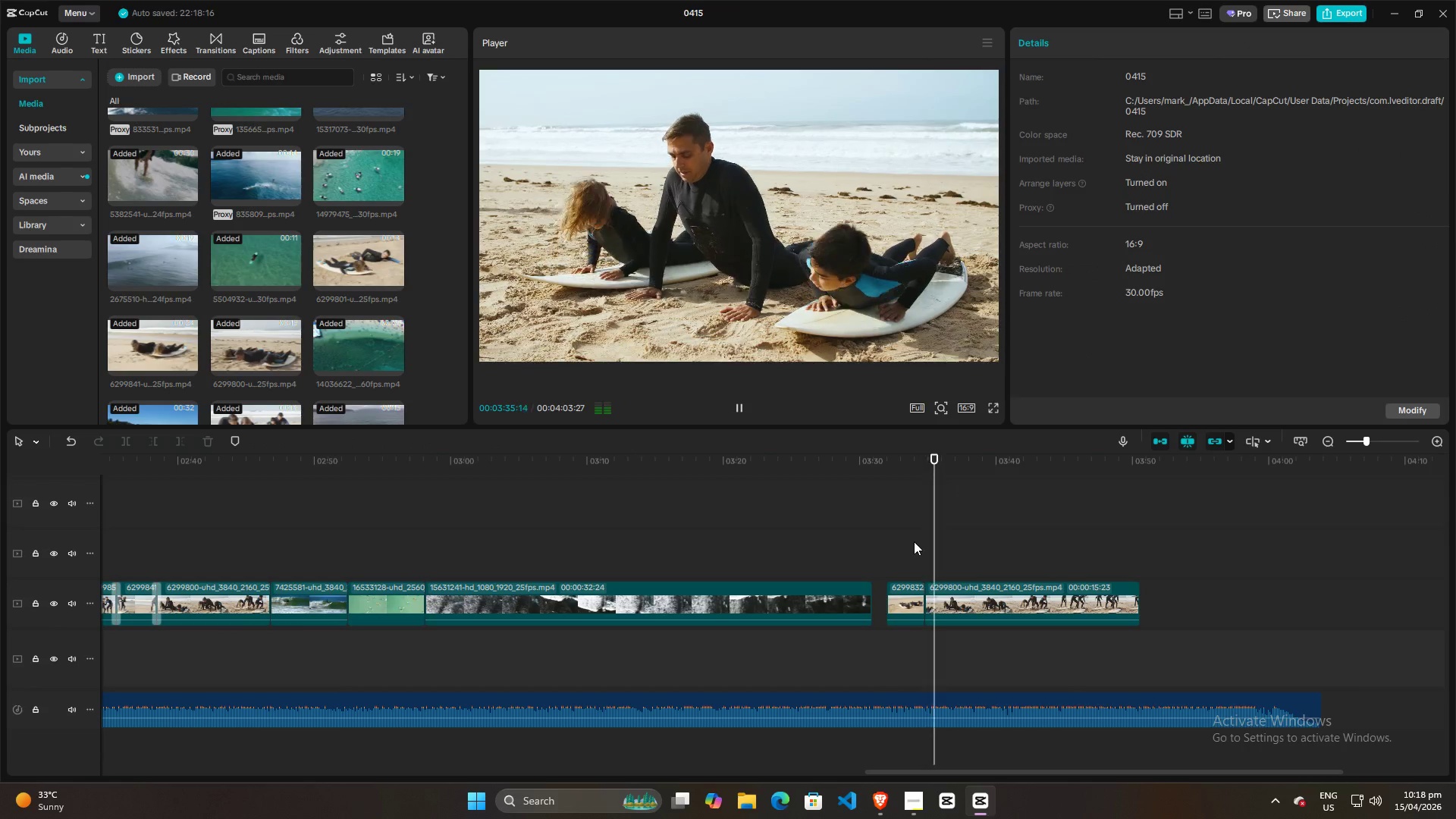 
key(Space)
 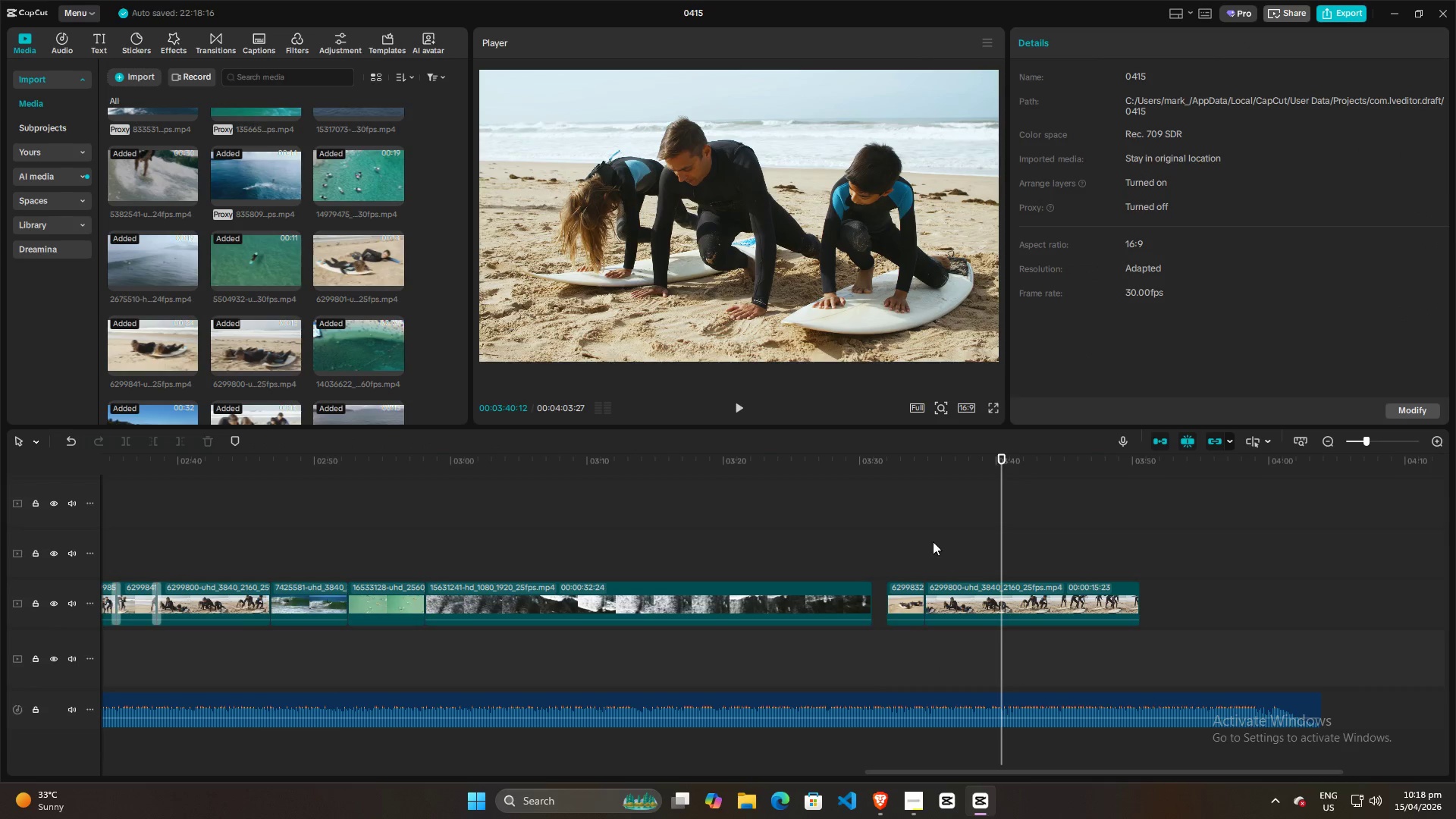 
left_click([899, 543])
 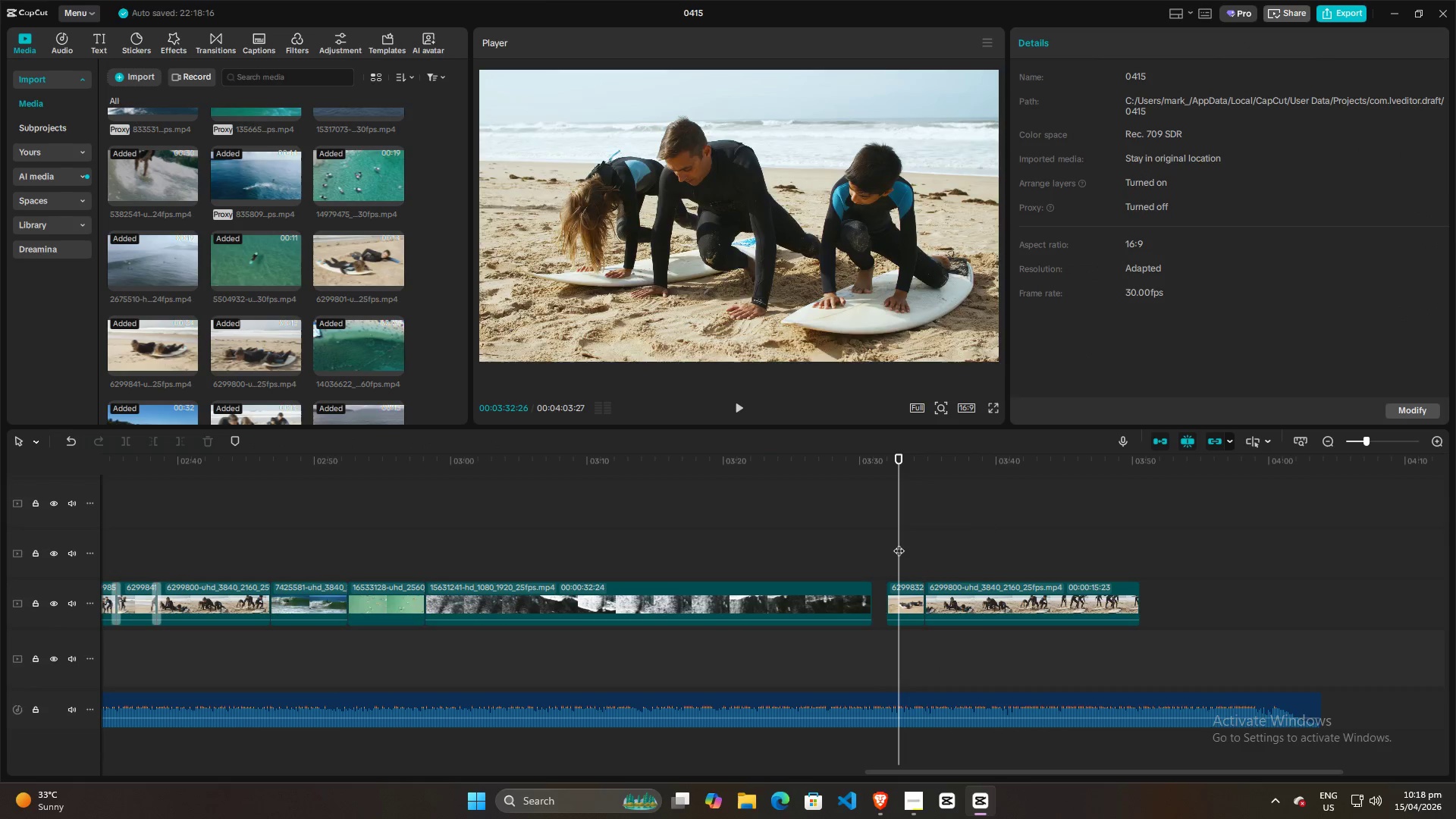 
key(Space)
 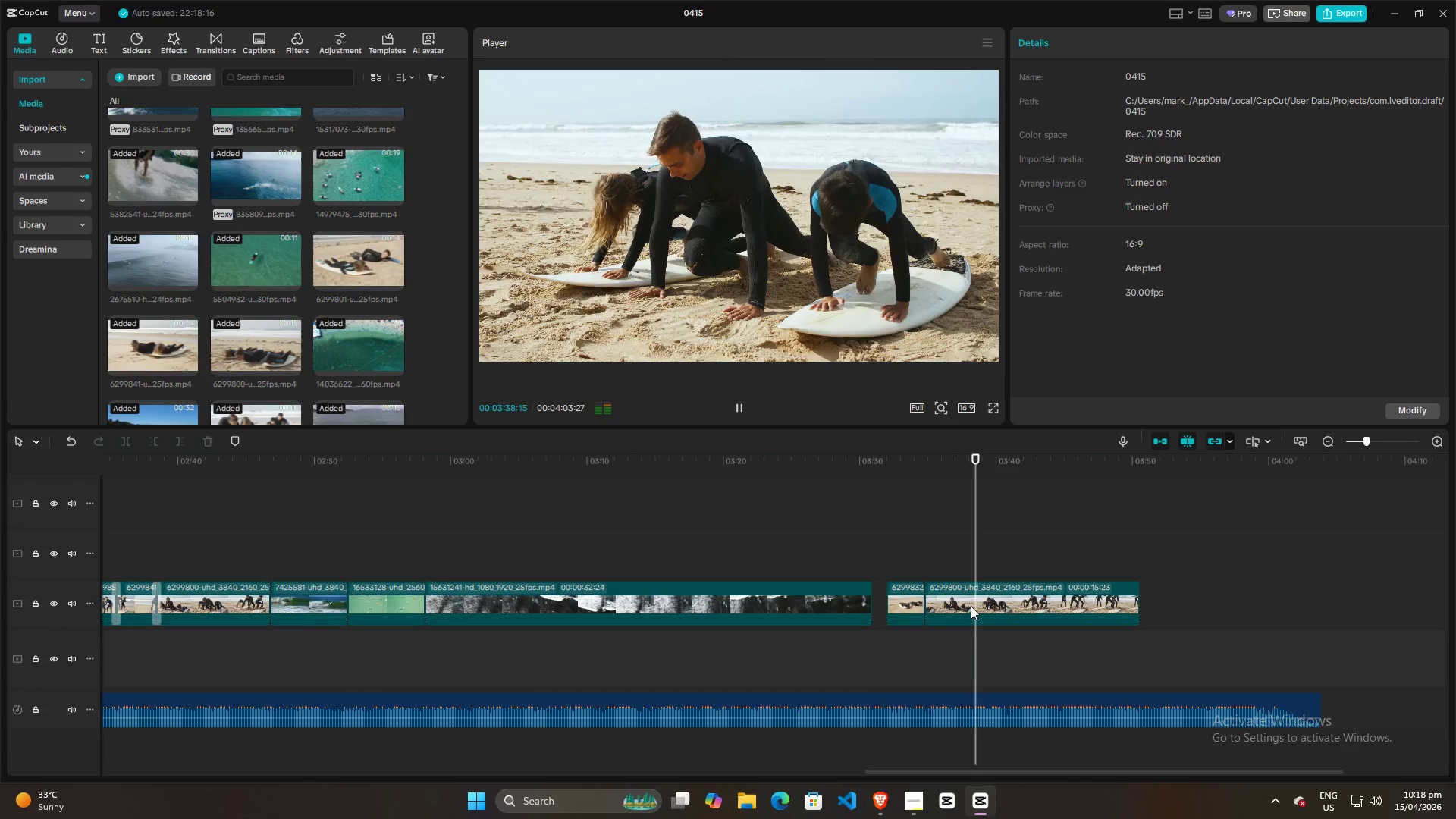 
wait(7.62)
 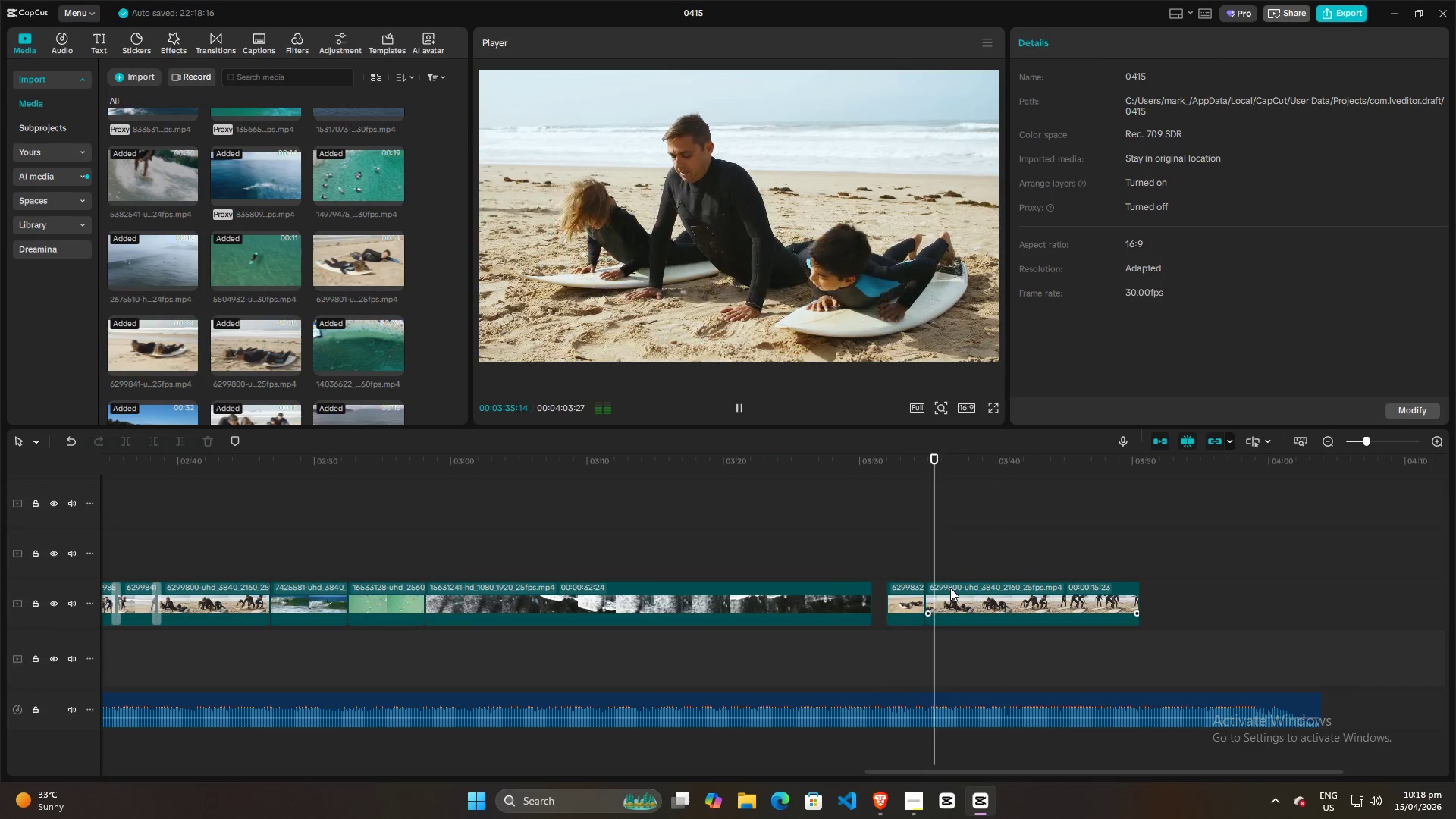 
key(Space)
 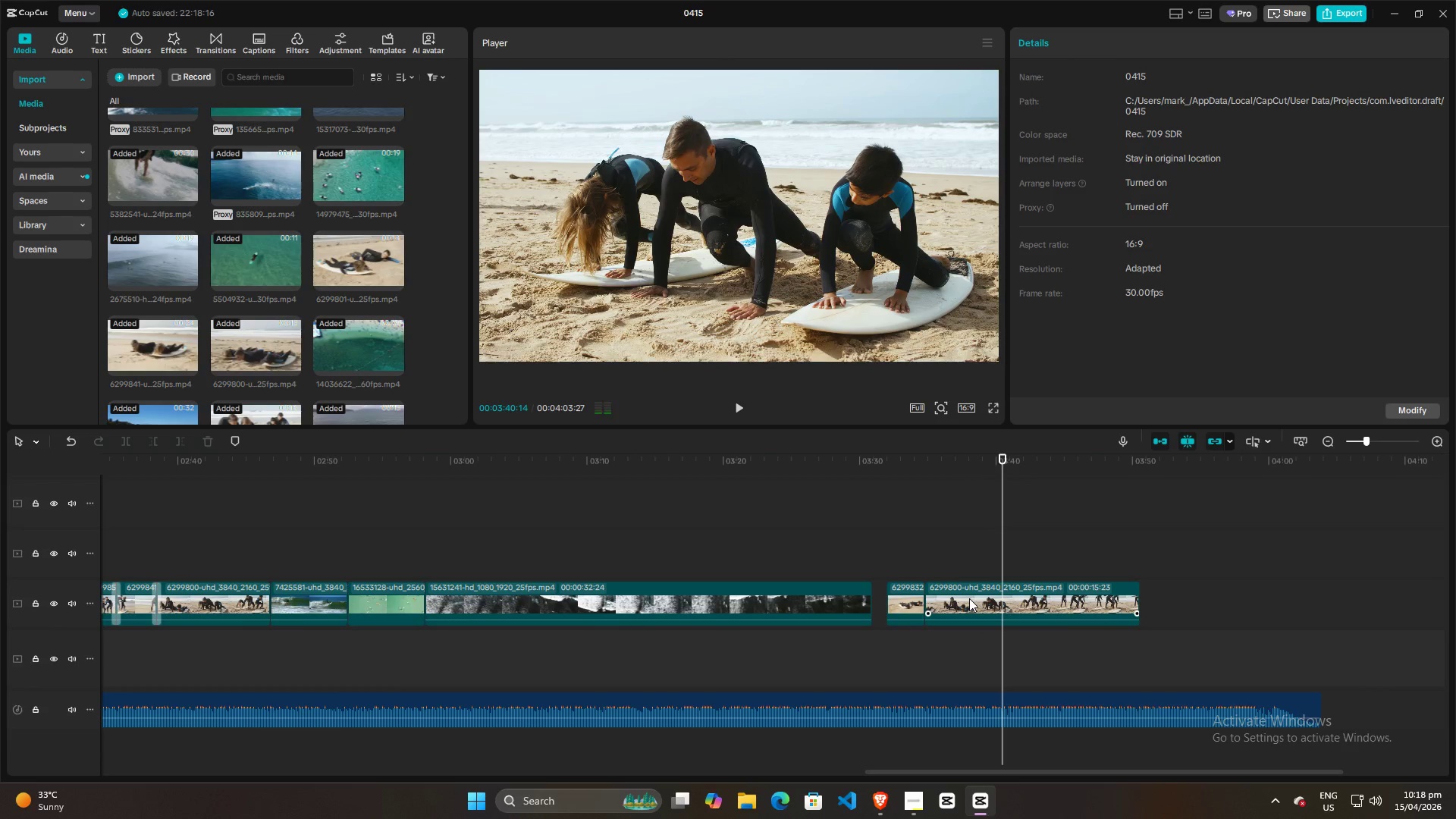 
left_click([969, 598])
 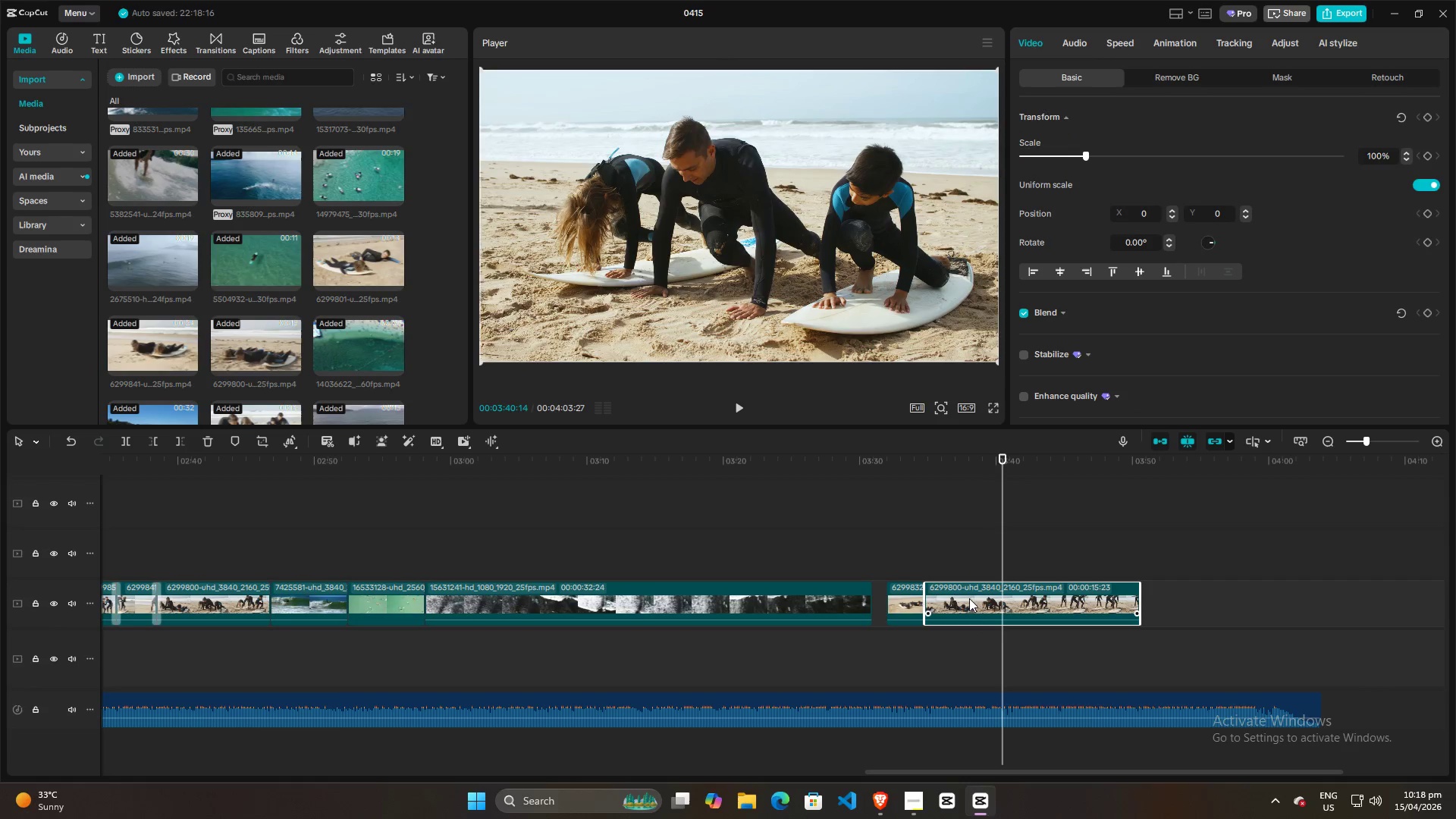 
key(W)
 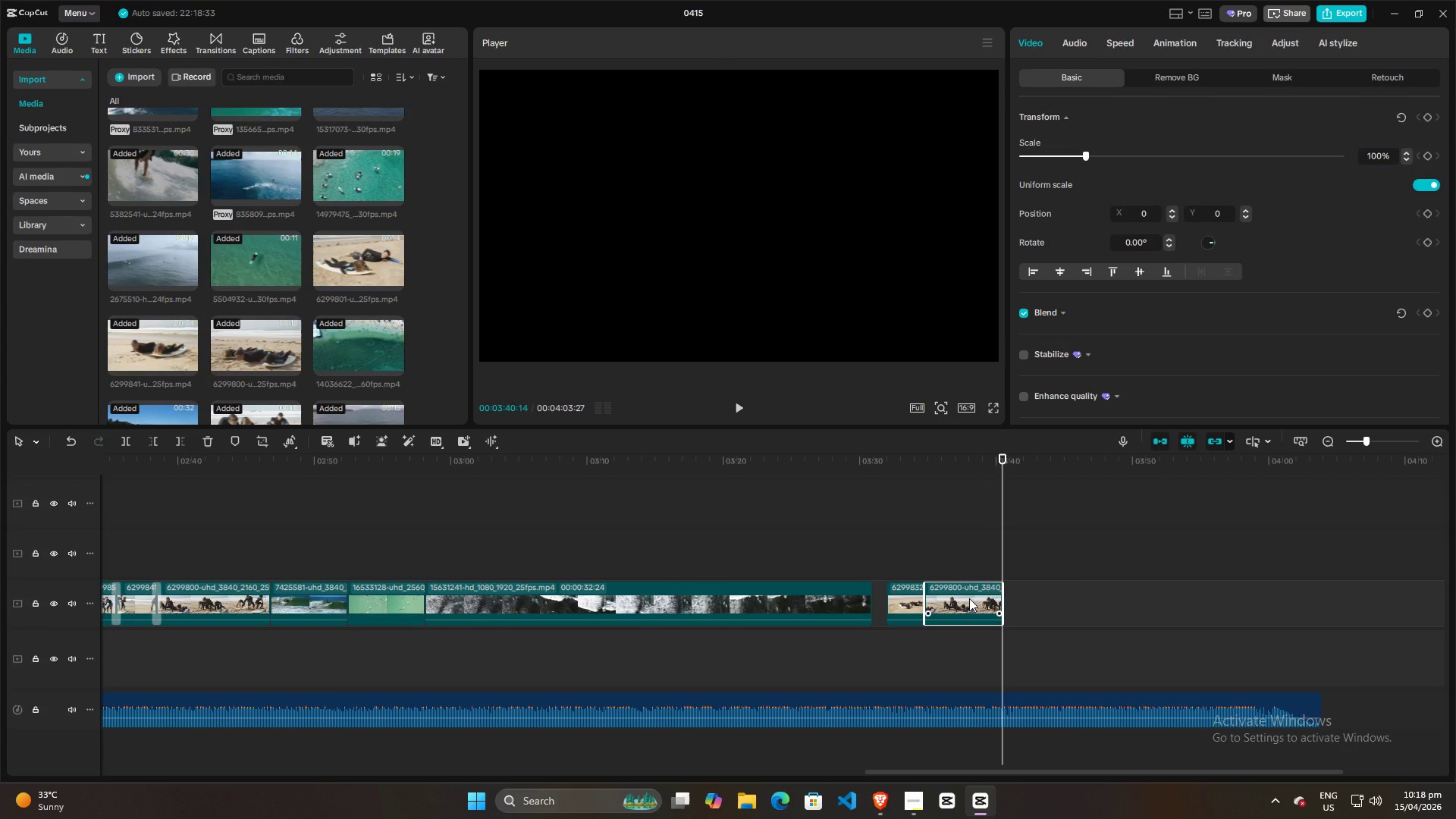 
left_click([969, 598])
 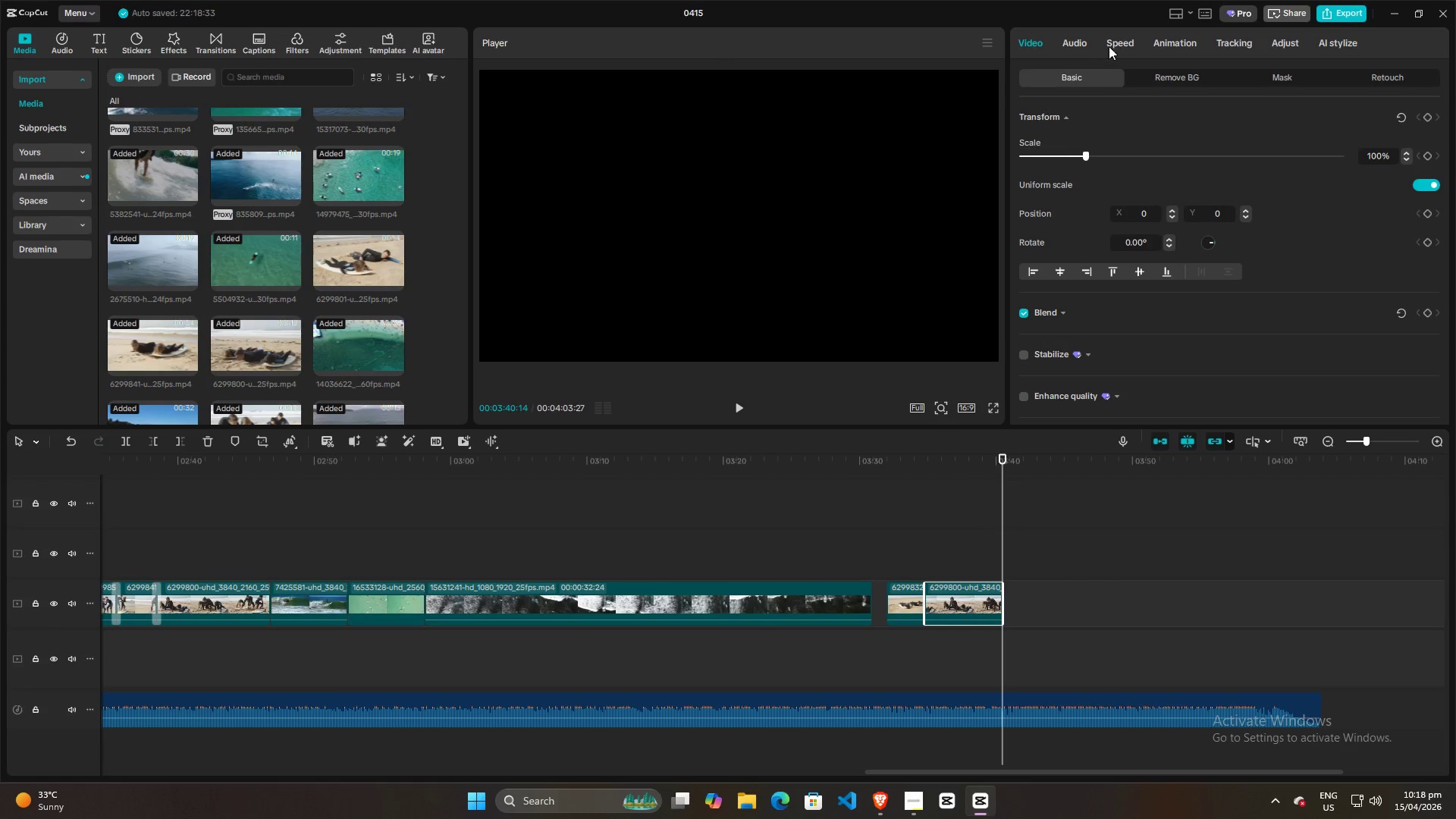 
left_click([1116, 38])
 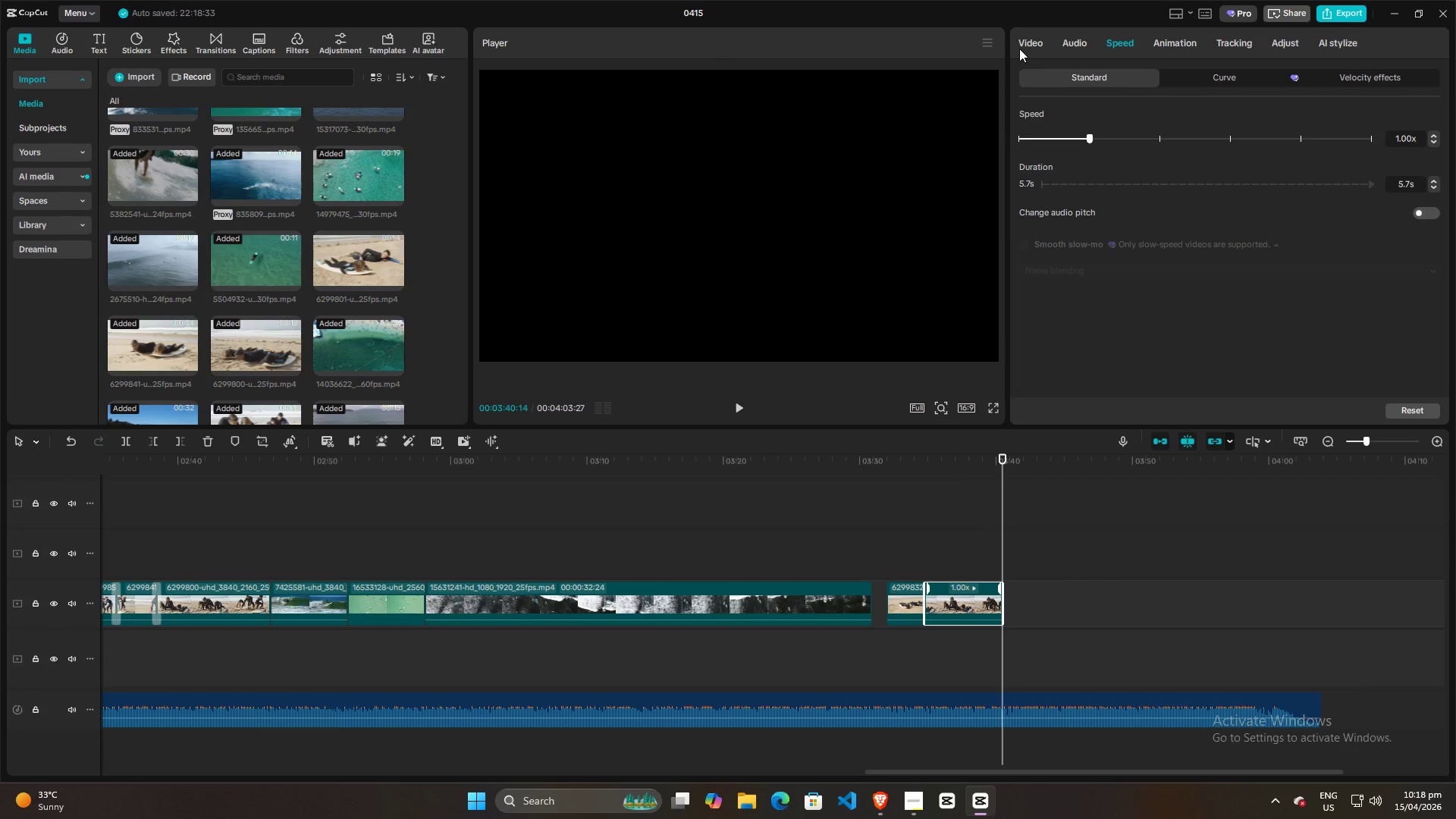 
left_click([1024, 45])
 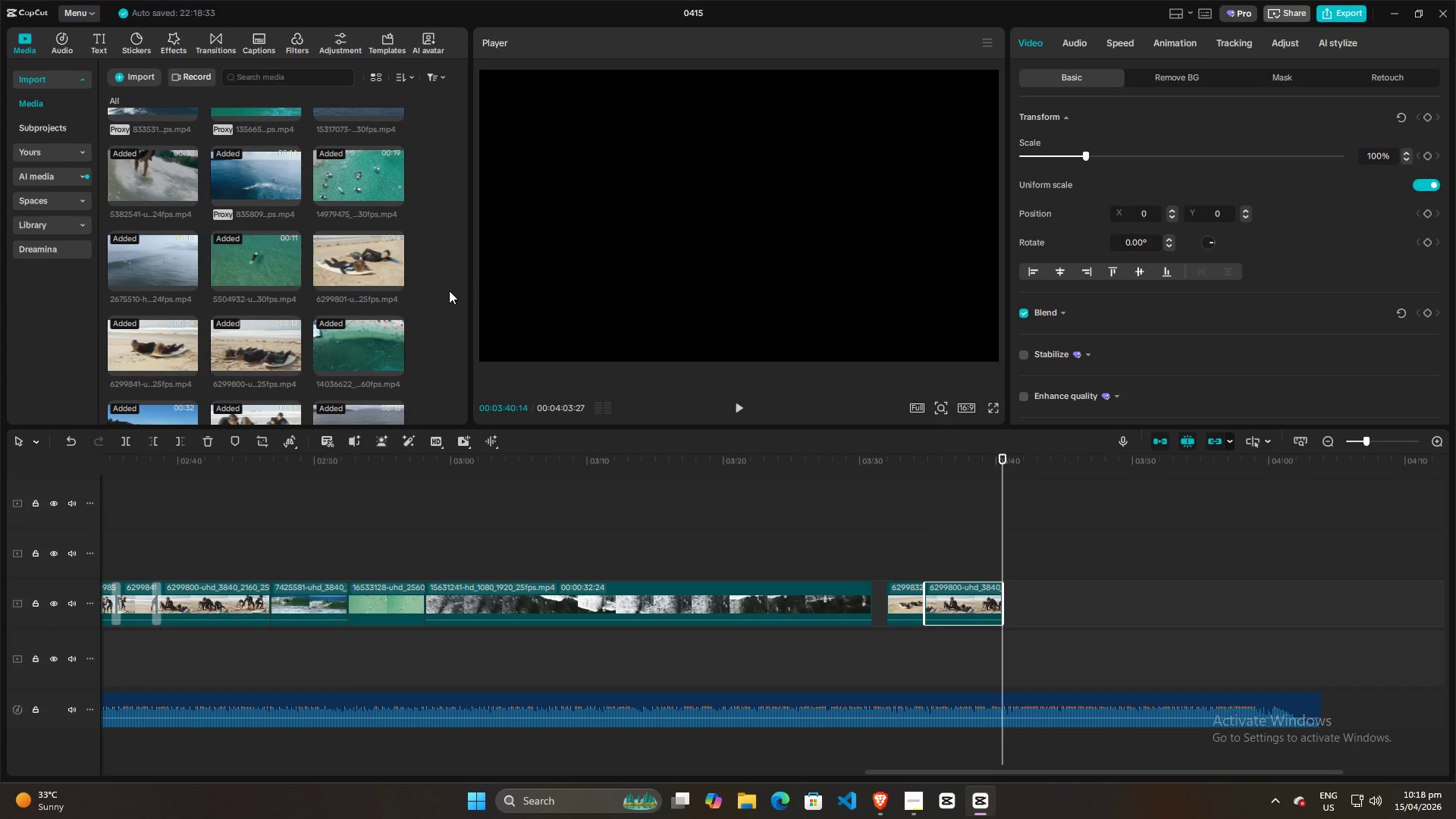 
key(Alt+AltLeft)
 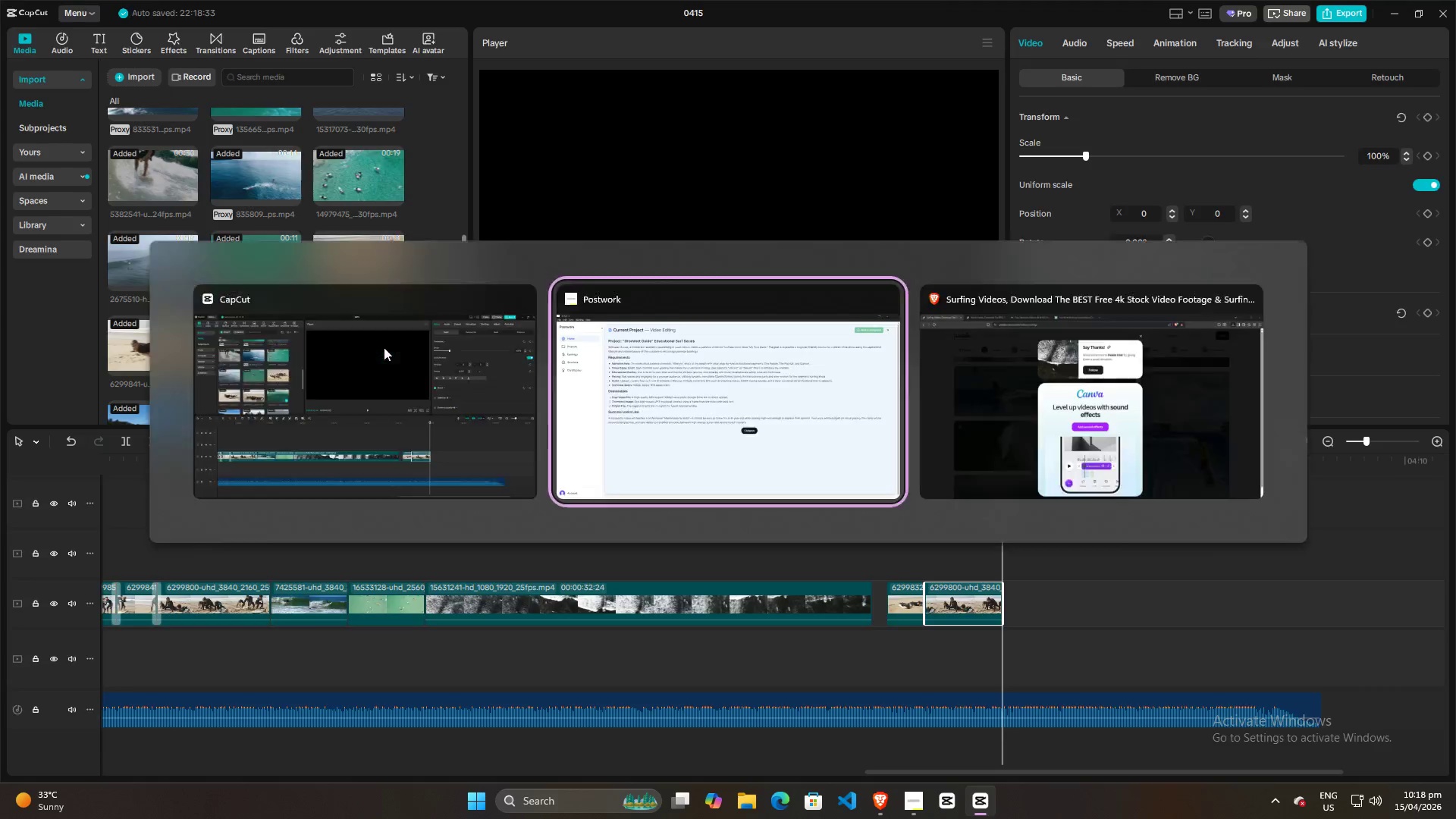 
key(Alt+Tab)